 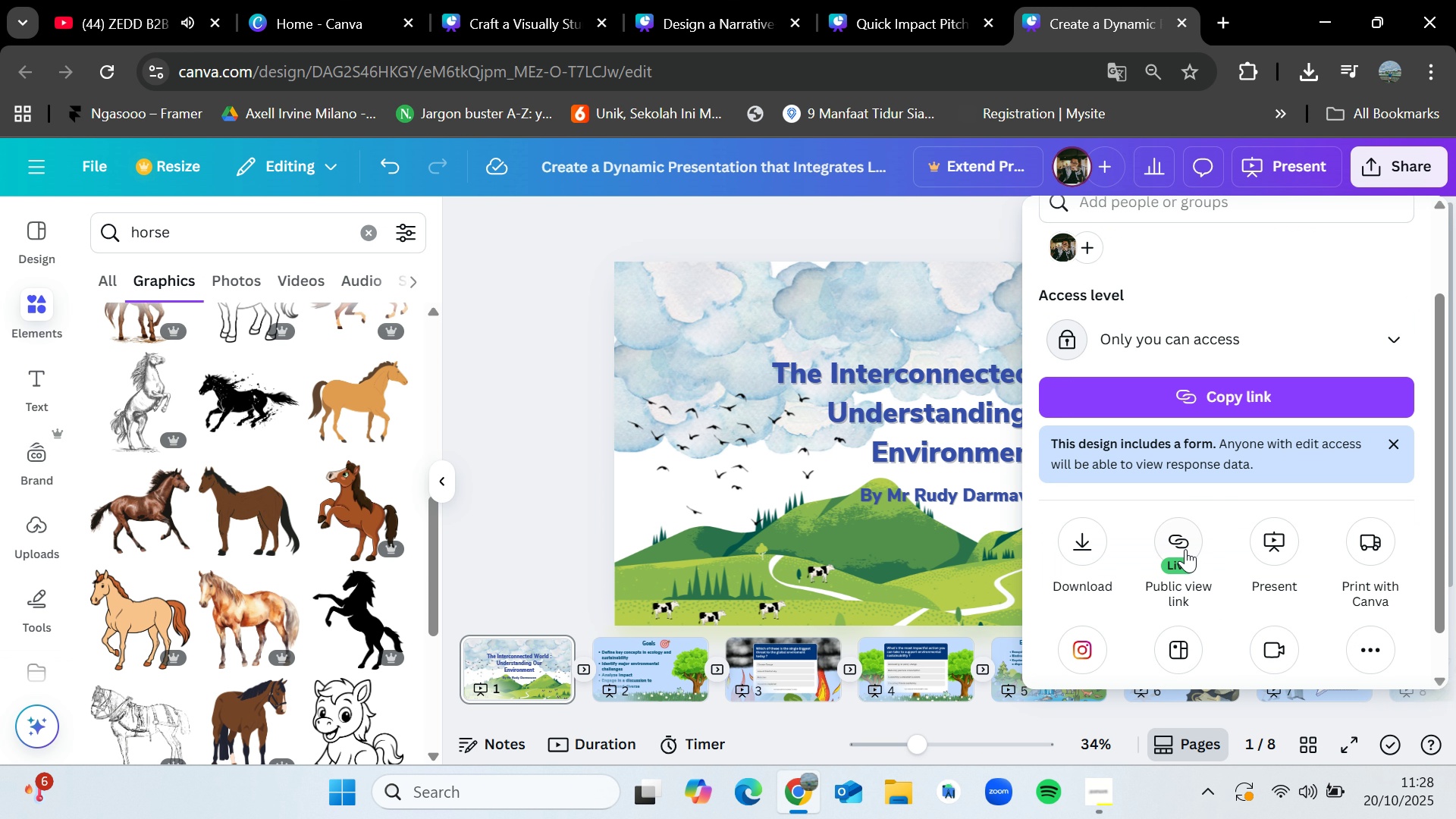 
left_click([1178, 527])
 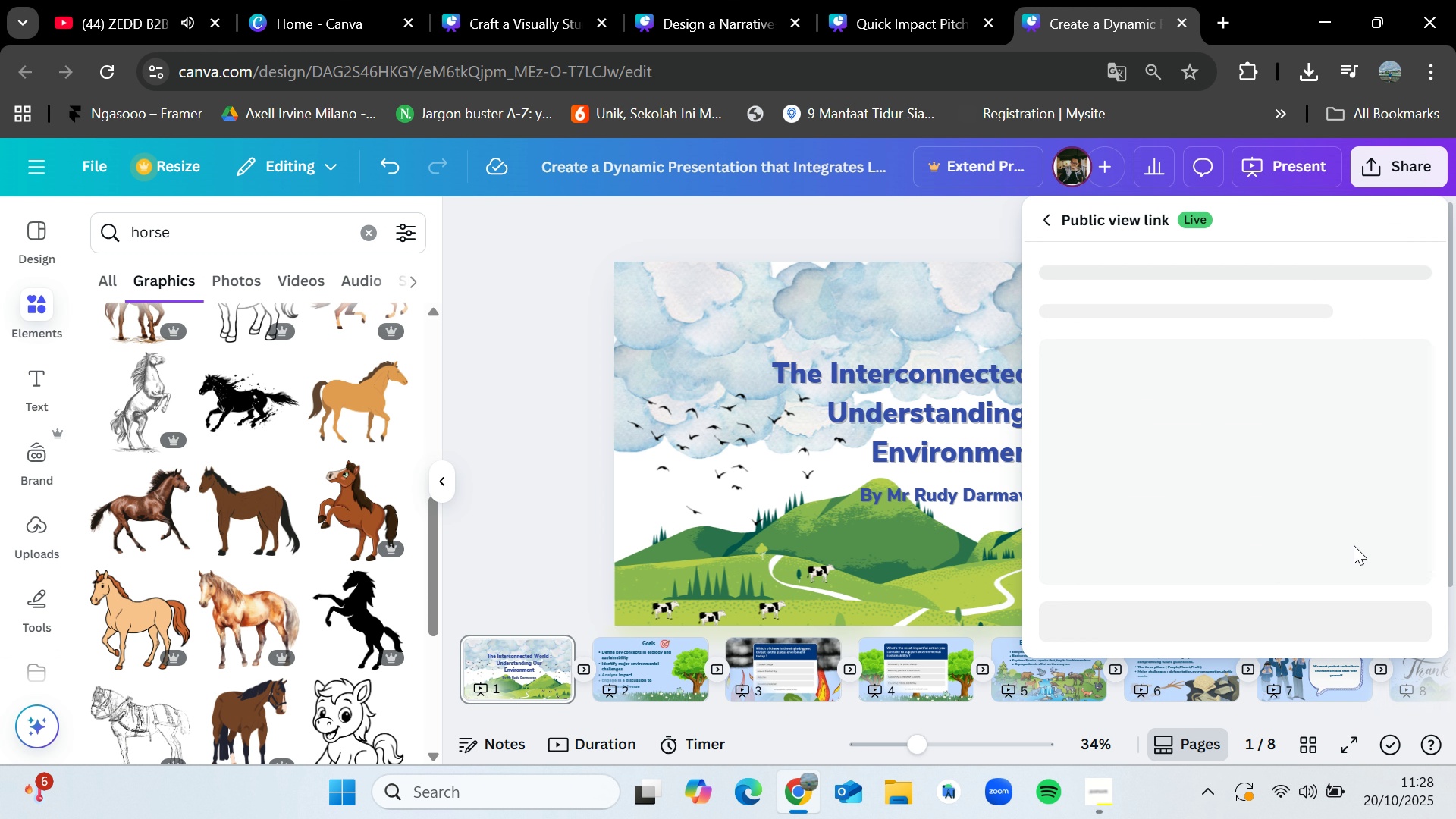 
scroll: coordinate [1320, 466], scroll_direction: down, amount: 9.0
 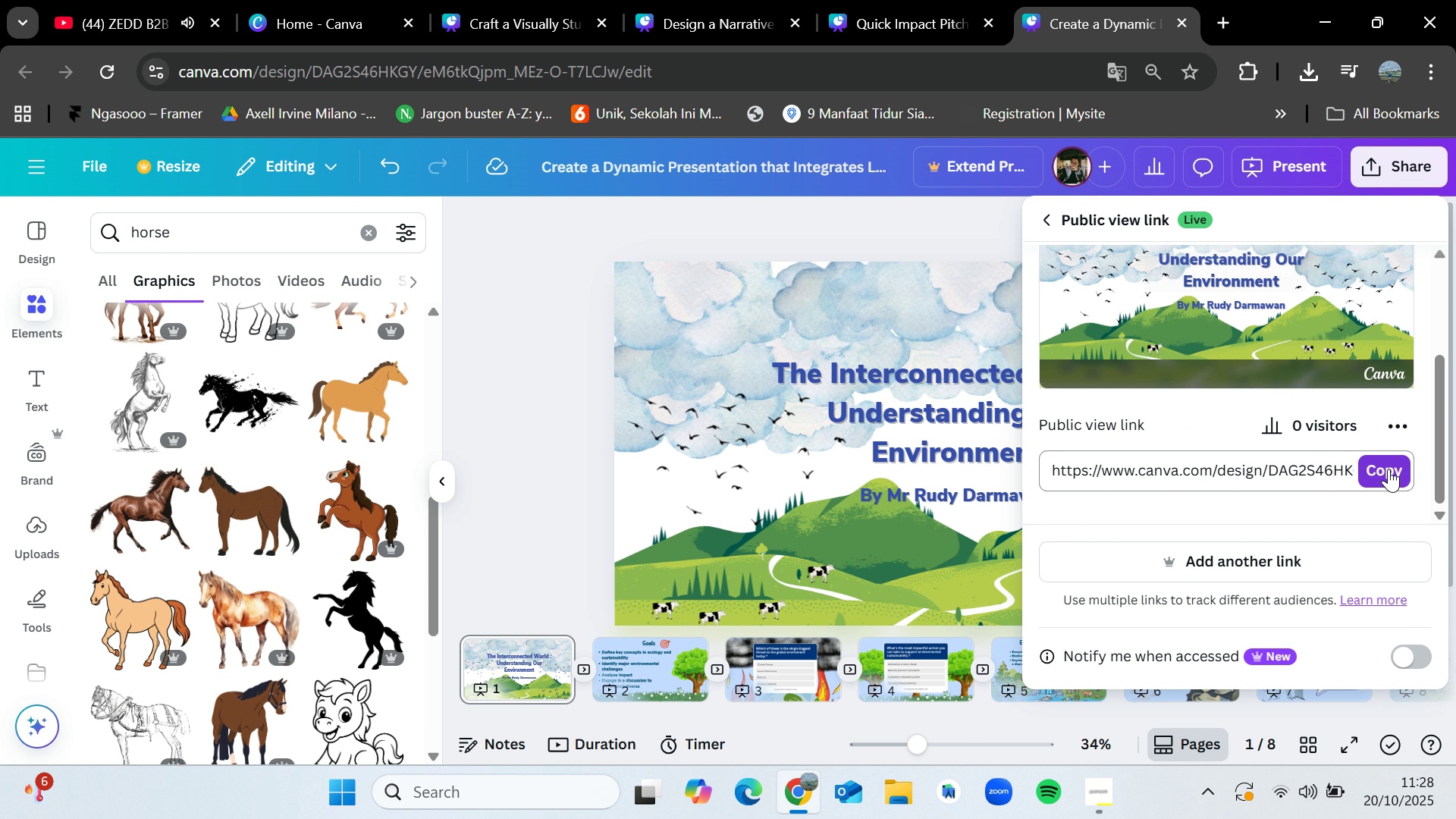 
left_click([1389, 469])
 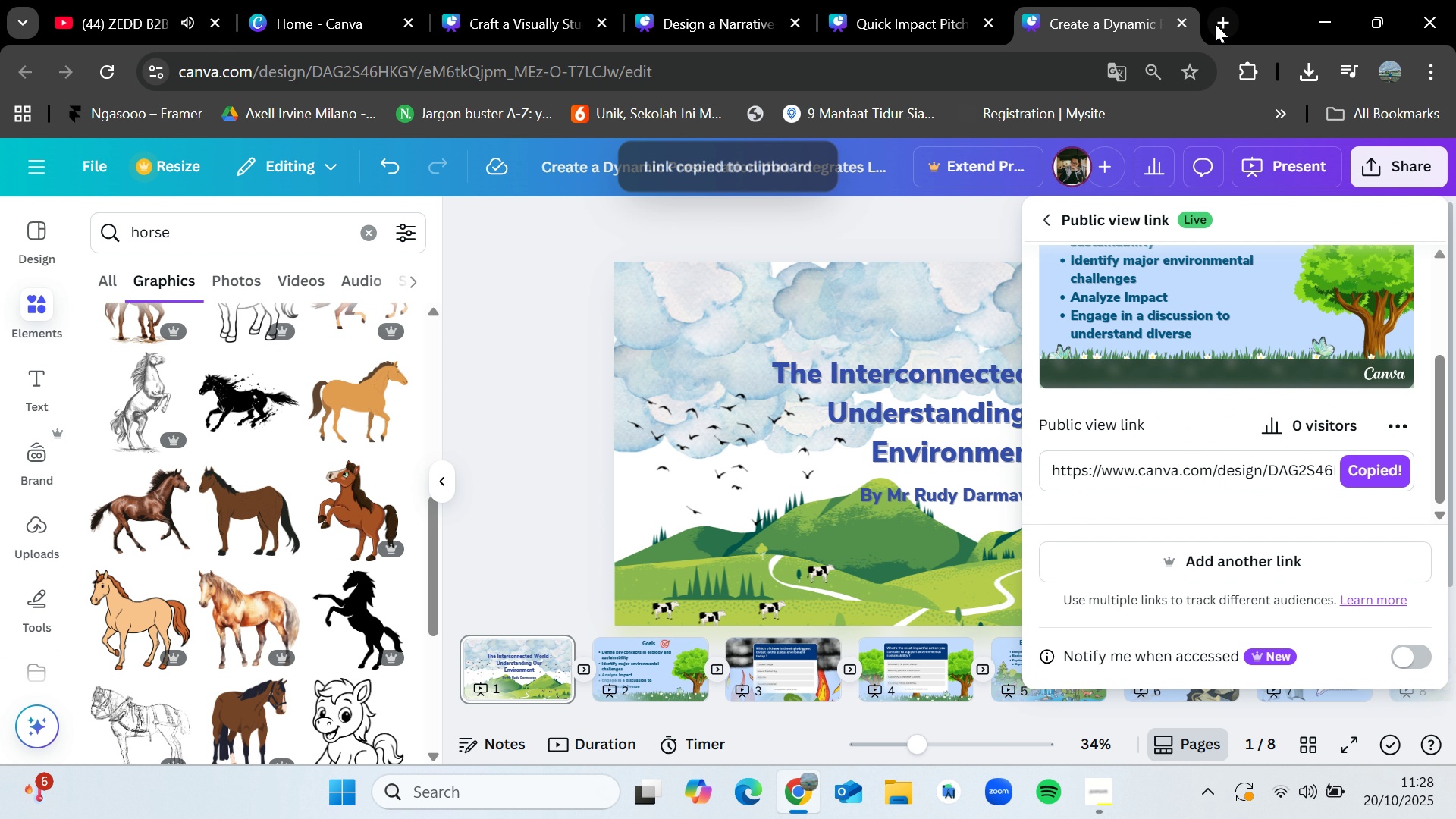 
left_click([1215, 24])
 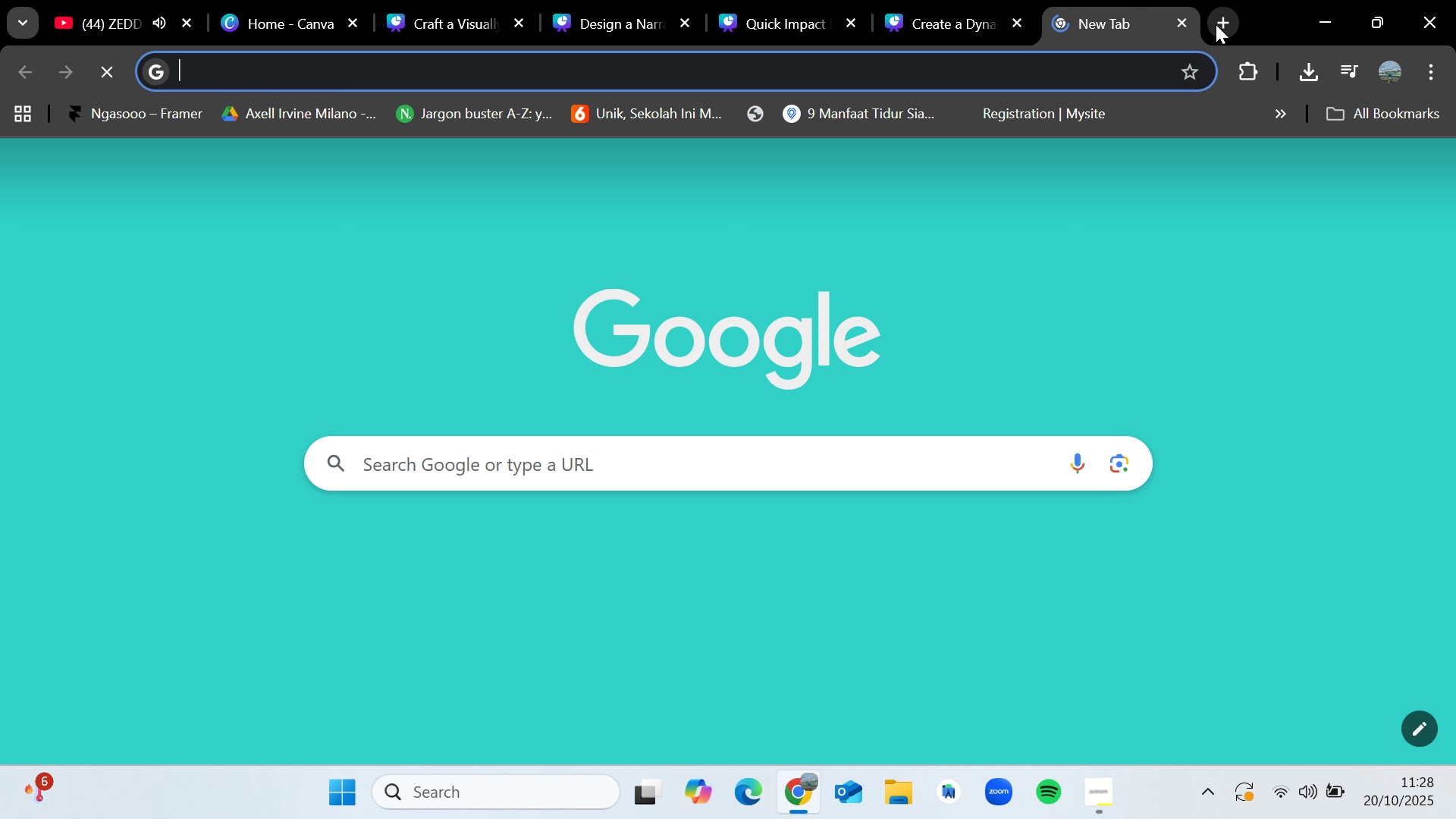 
key(Control+V)
 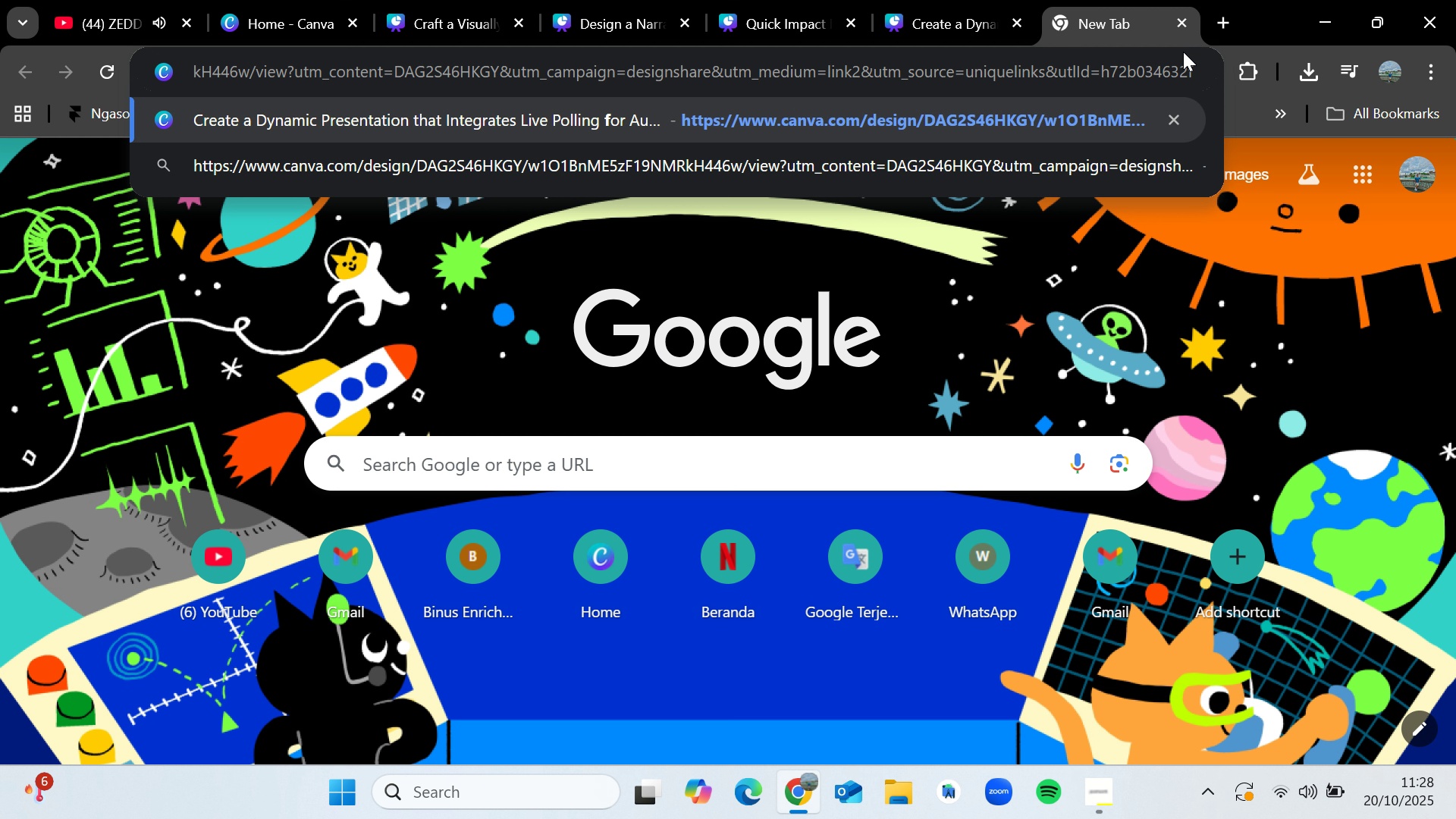 
key(Enter)
 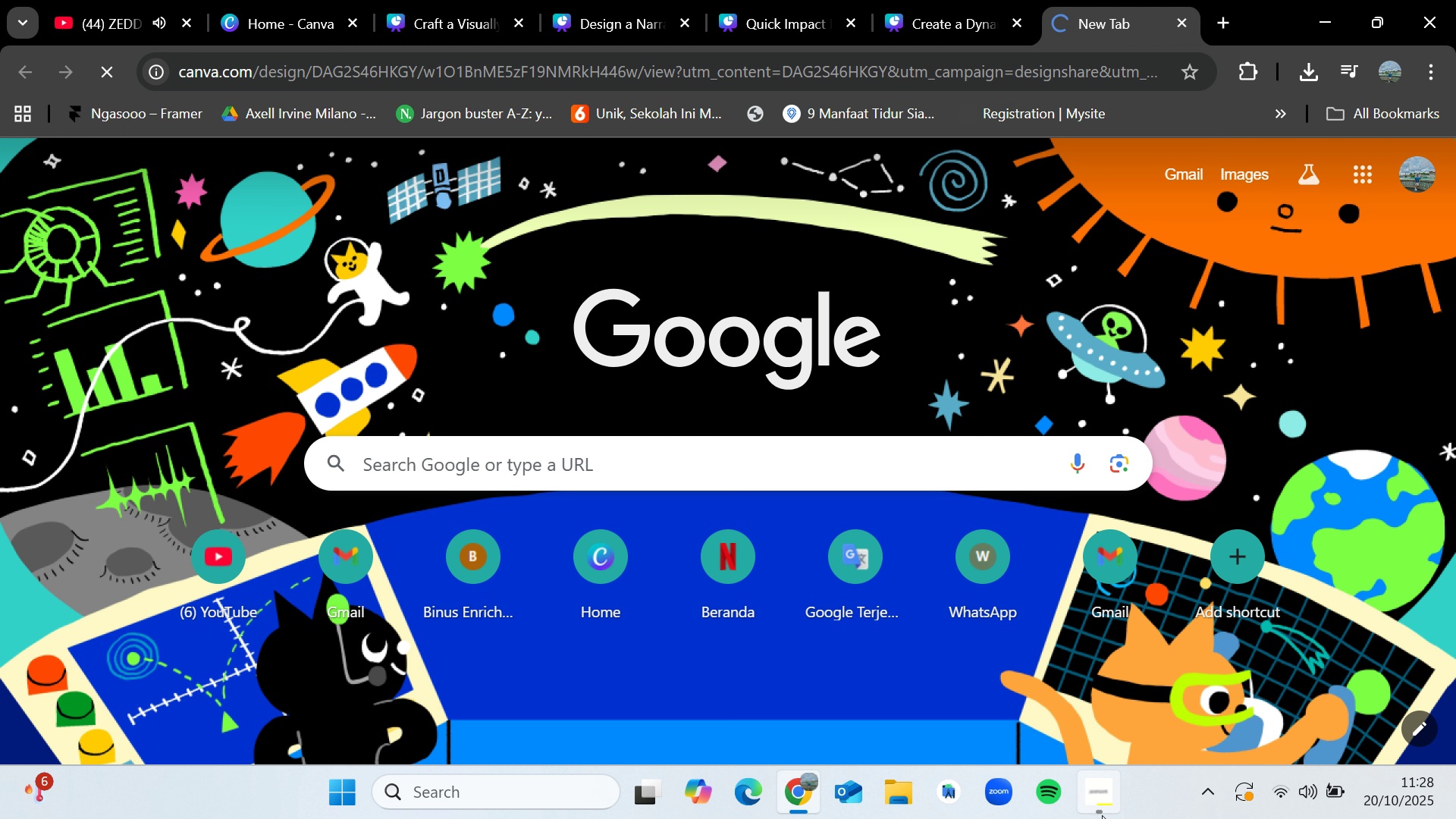 
left_click([1102, 815])
 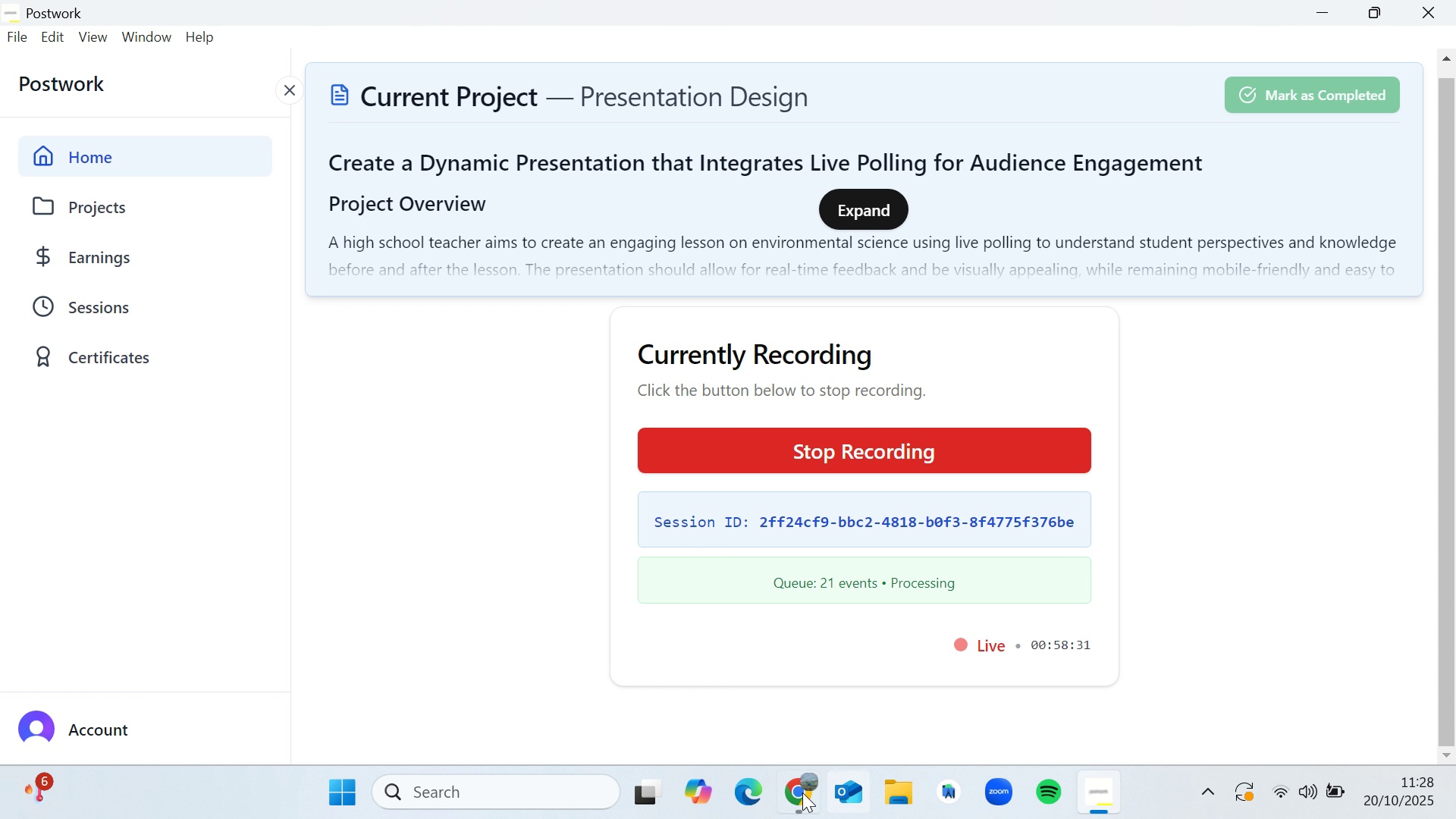 
left_click([789, 788])
 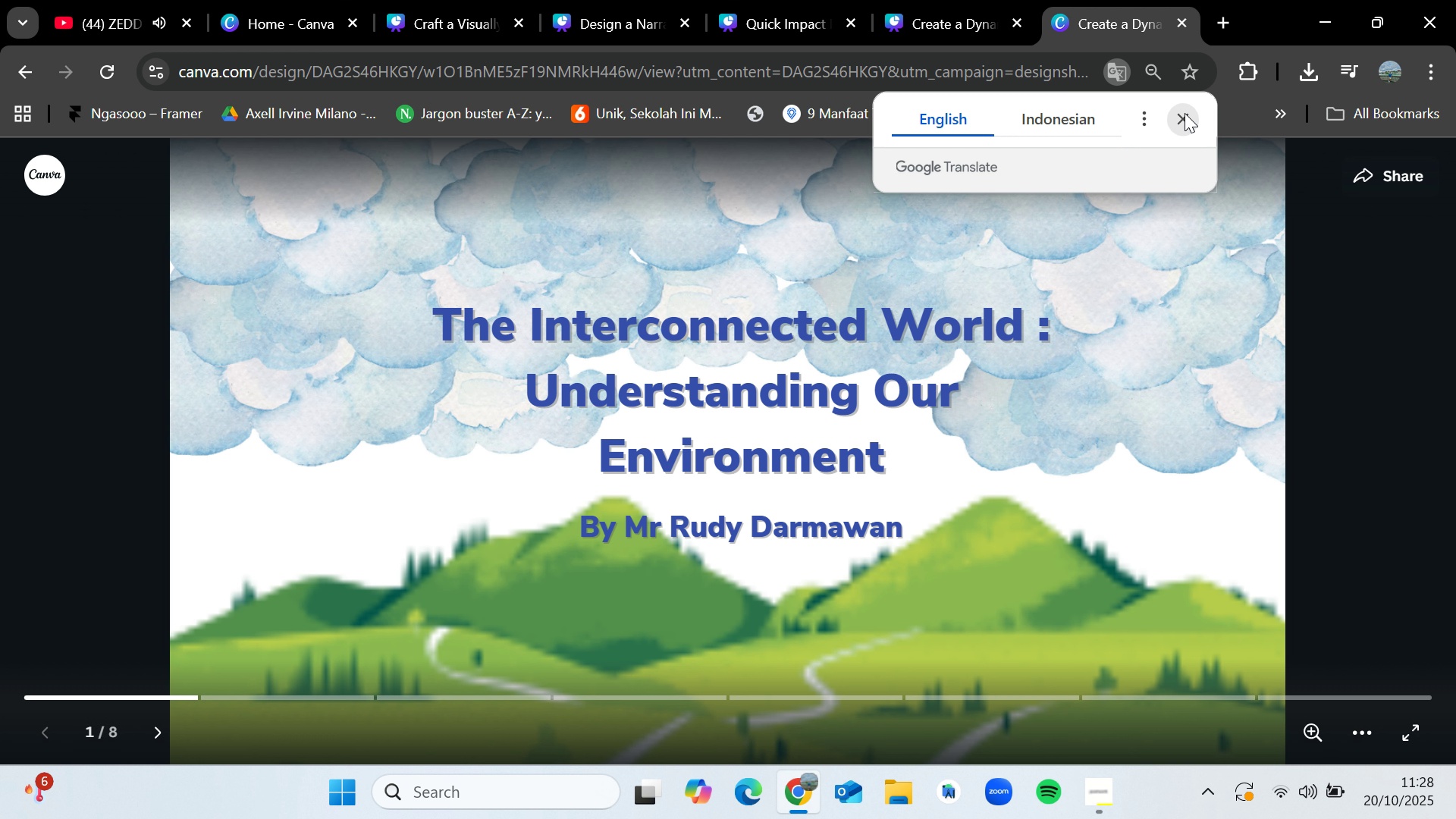 
left_click([1185, 113])
 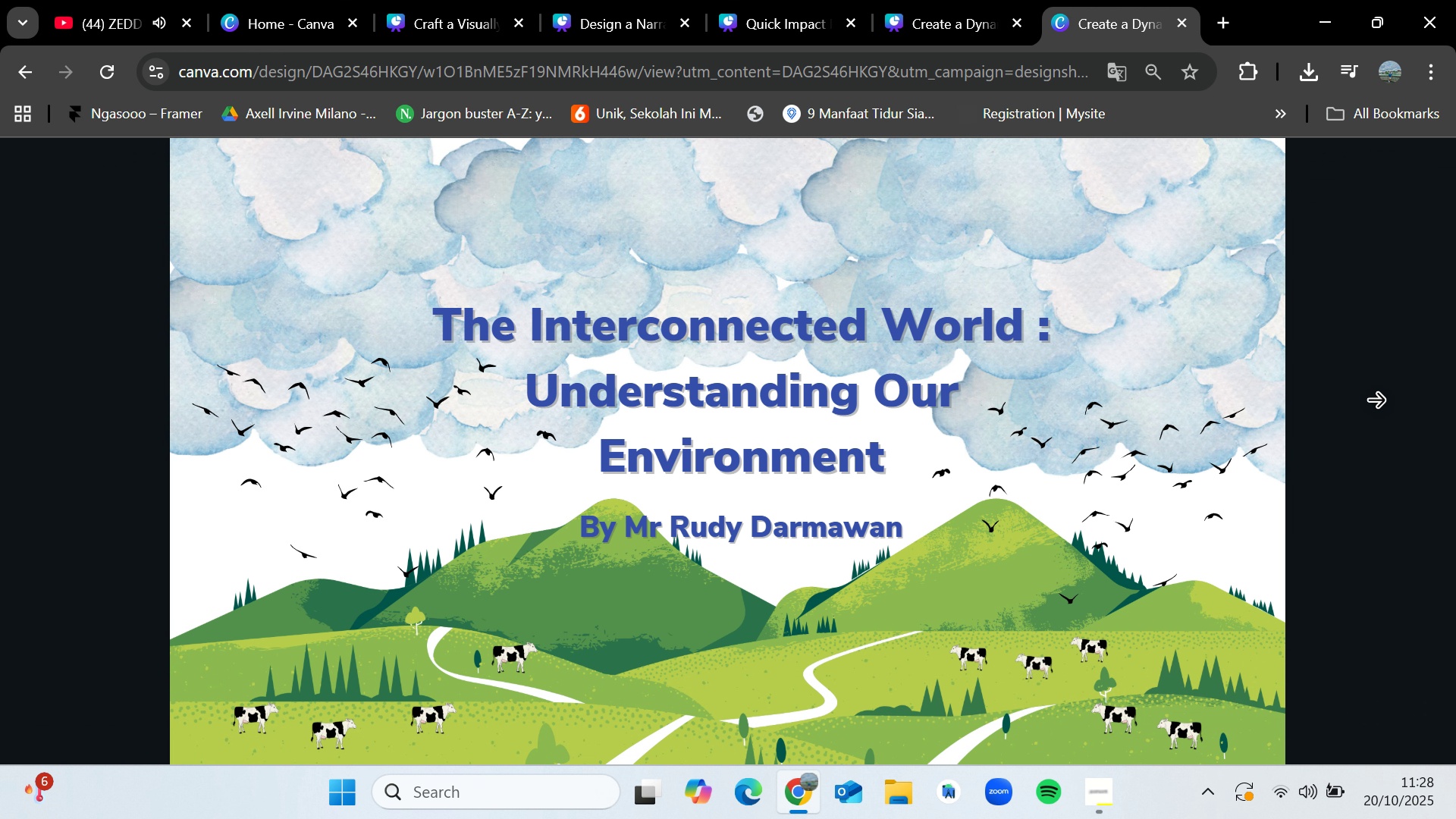 
wait(6.08)
 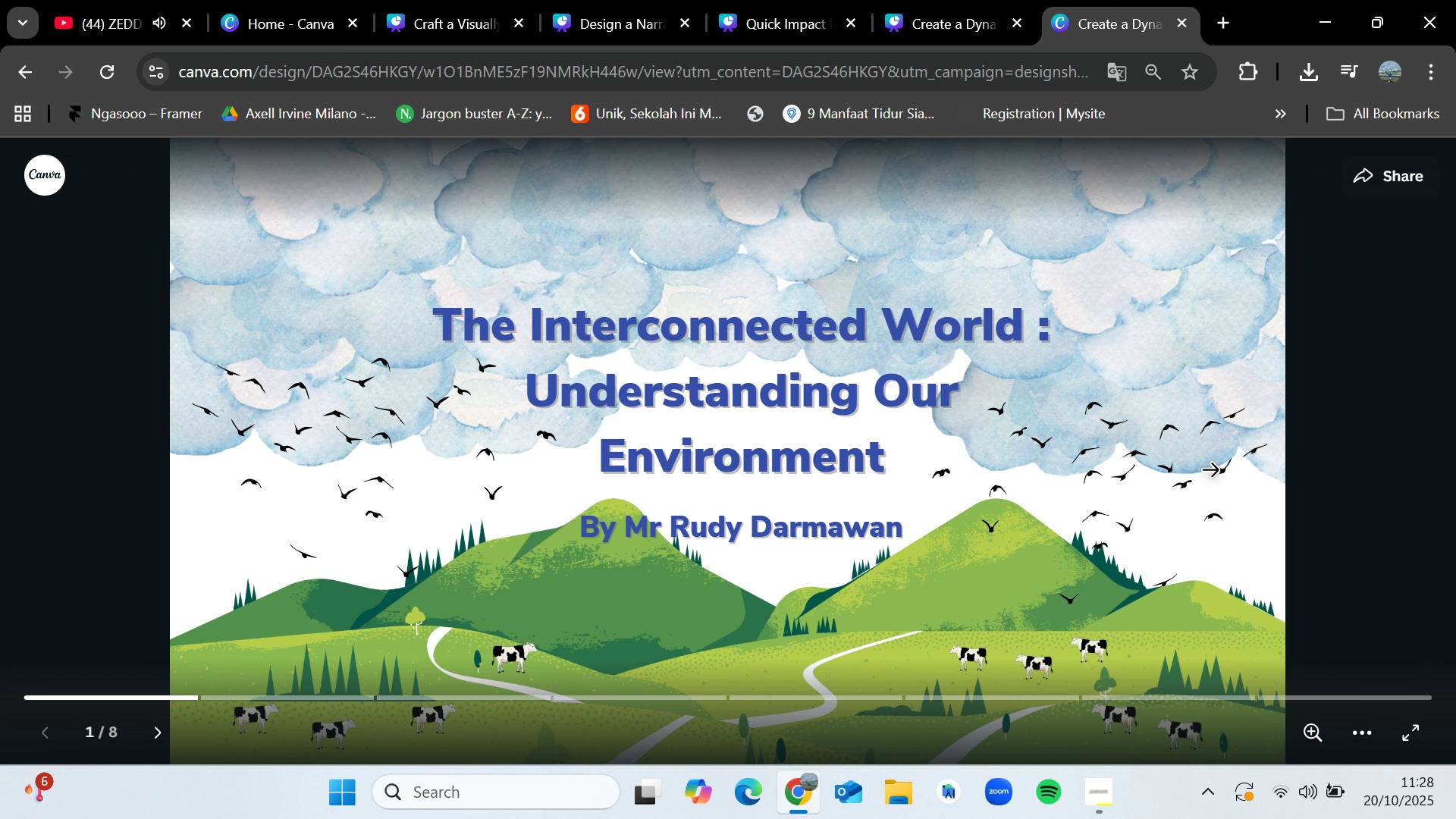 
left_click([1376, 402])
 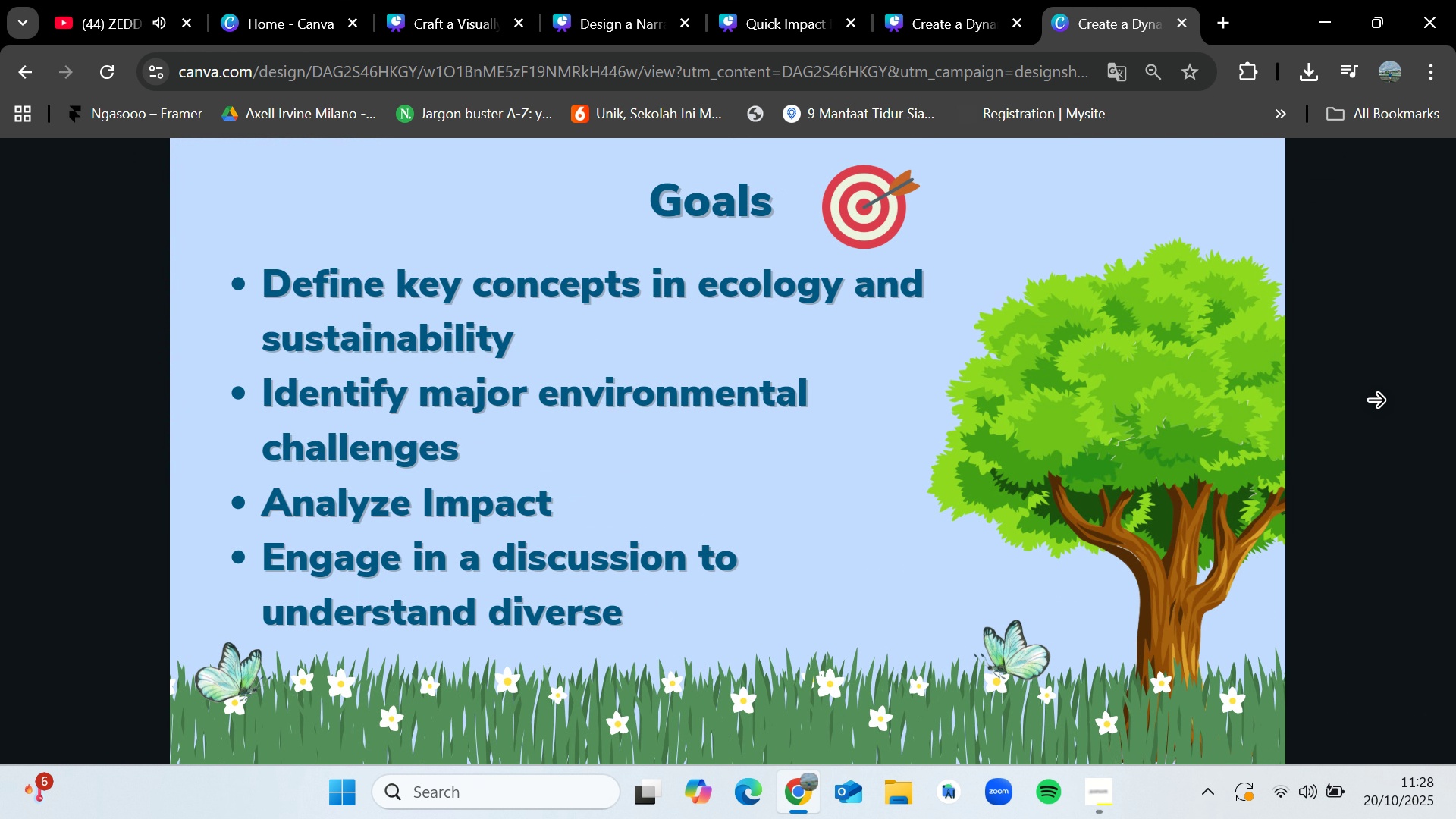 
left_click([1376, 402])
 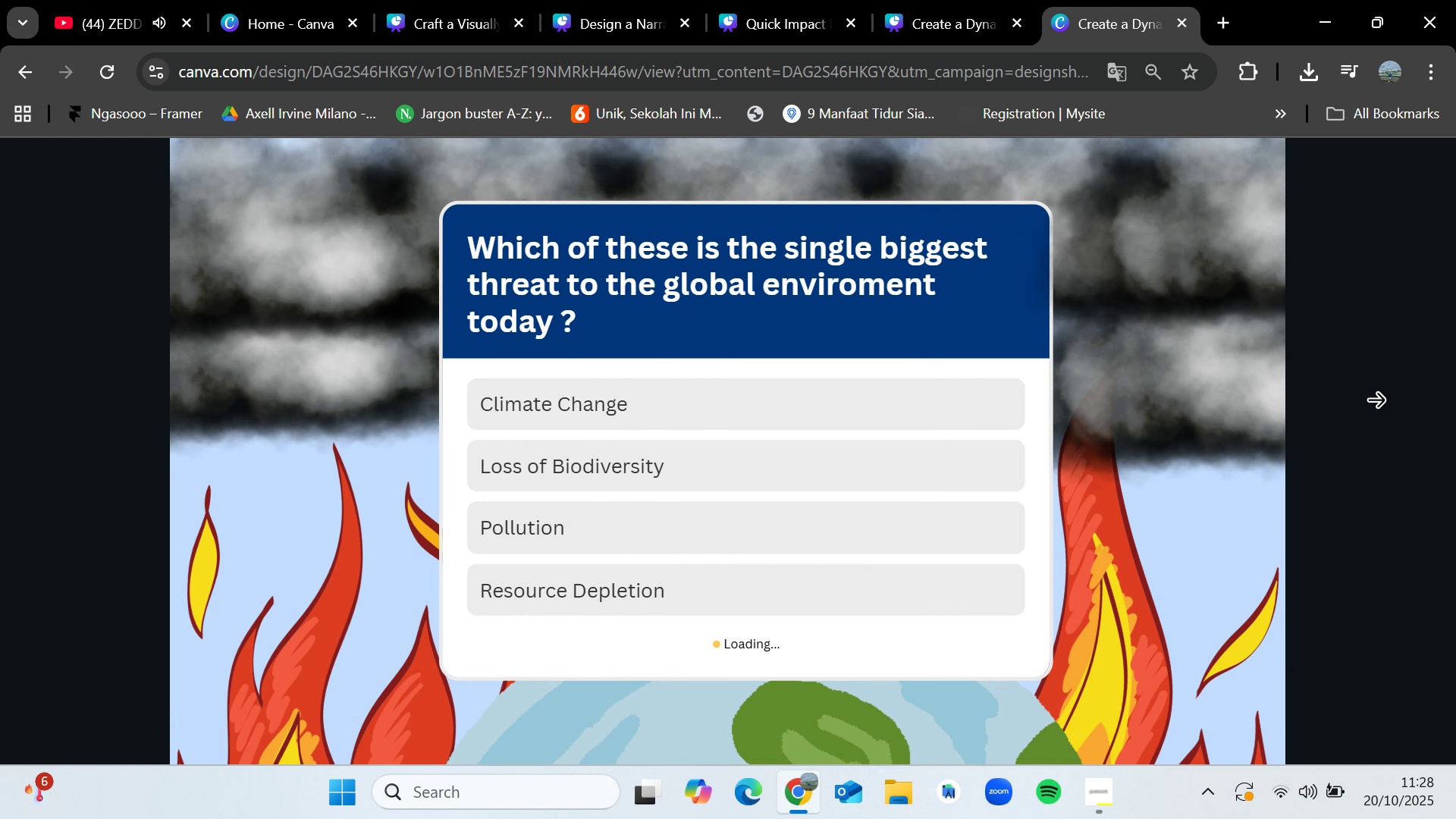 
left_click([1376, 402])
 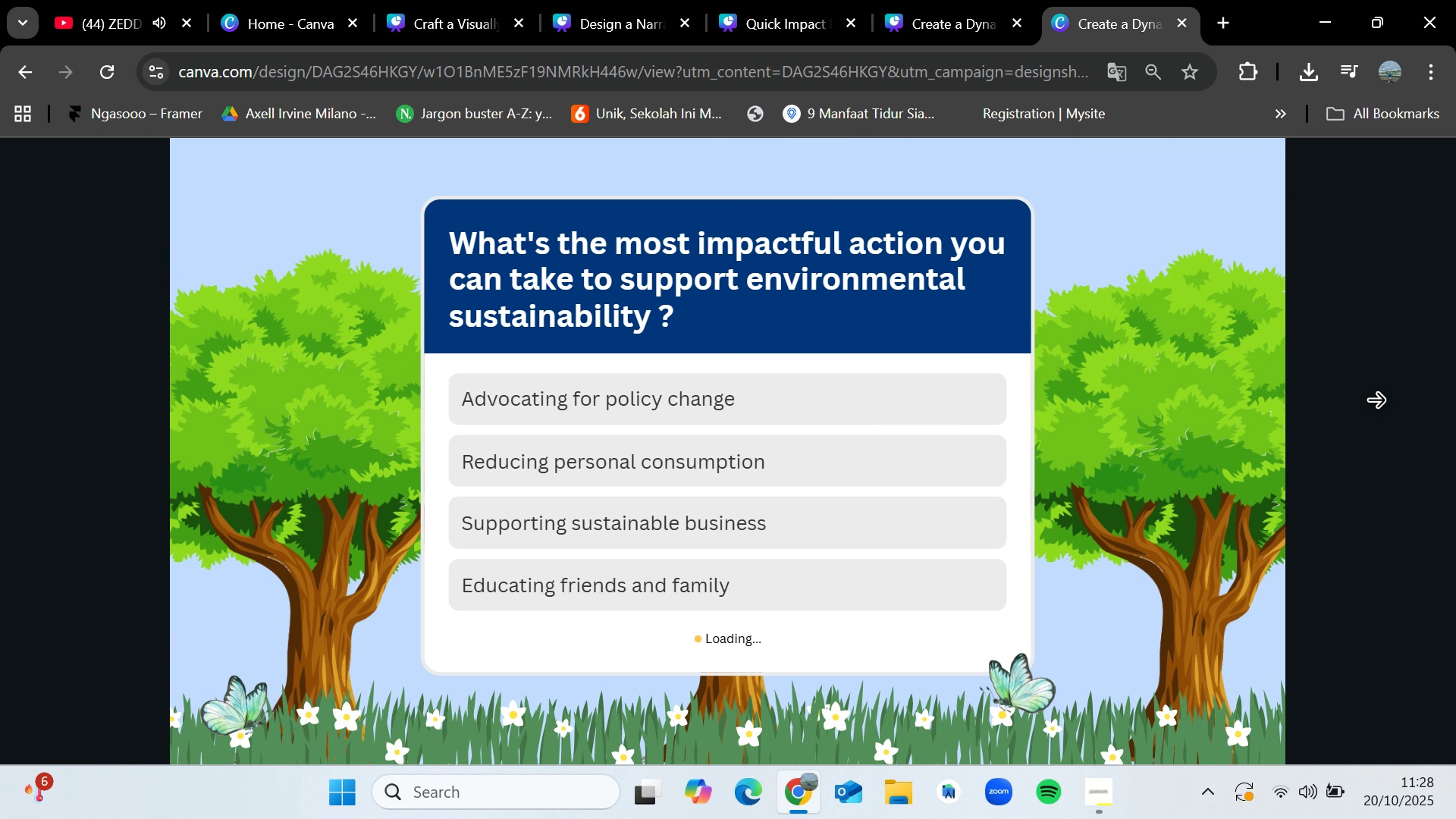 
left_click([1376, 402])
 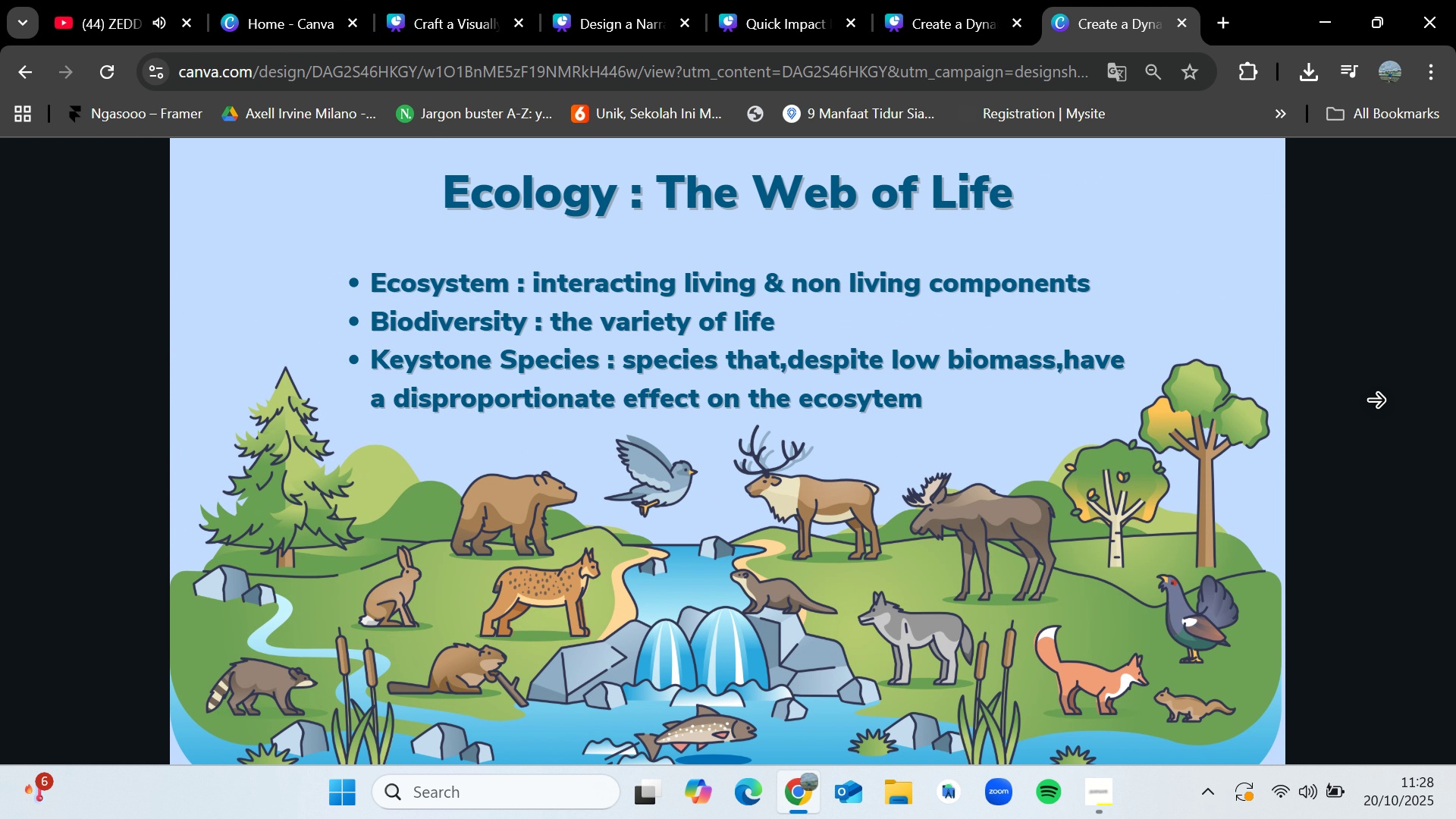 
left_click([1376, 402])
 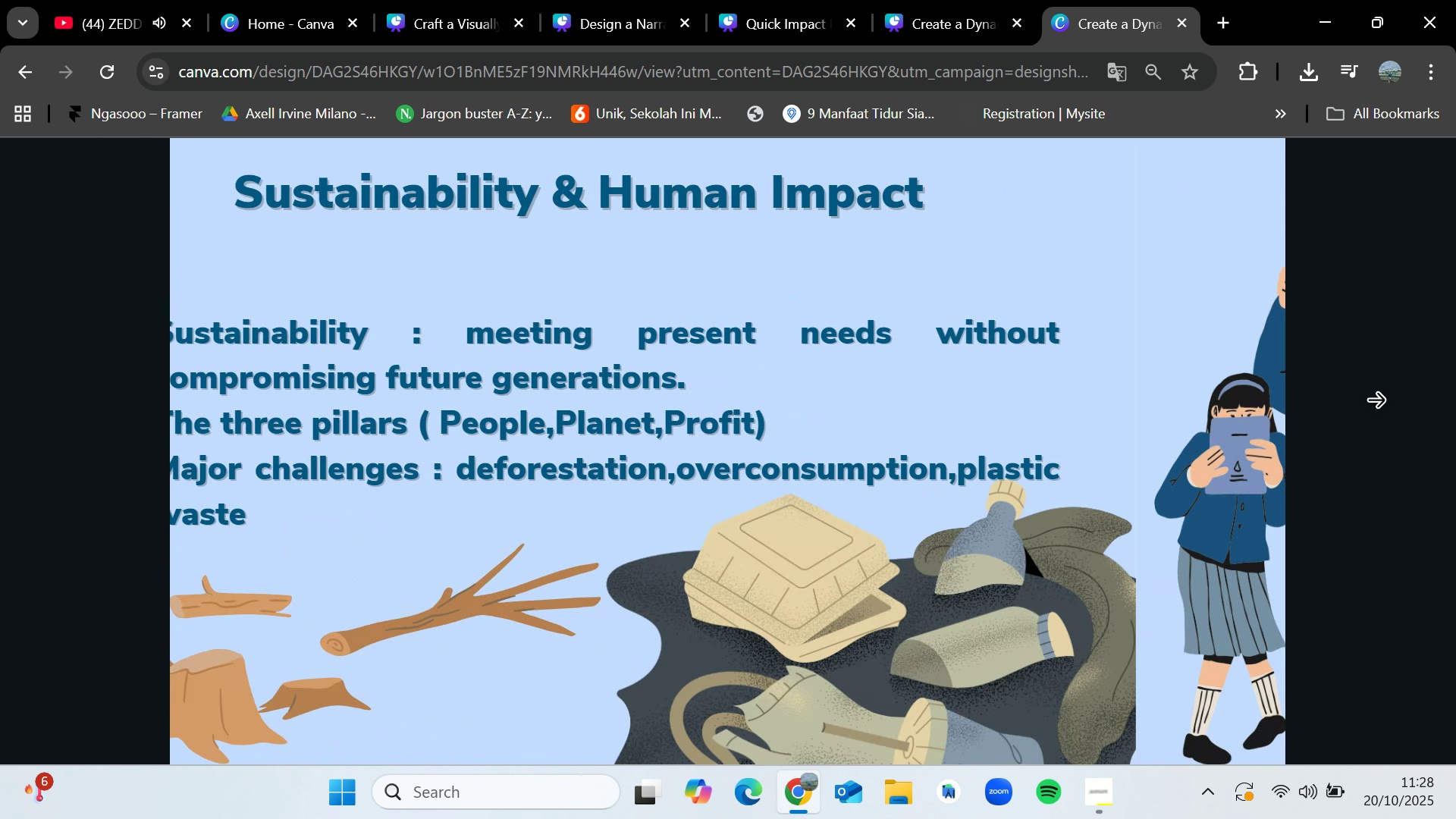 
left_click([1376, 402])
 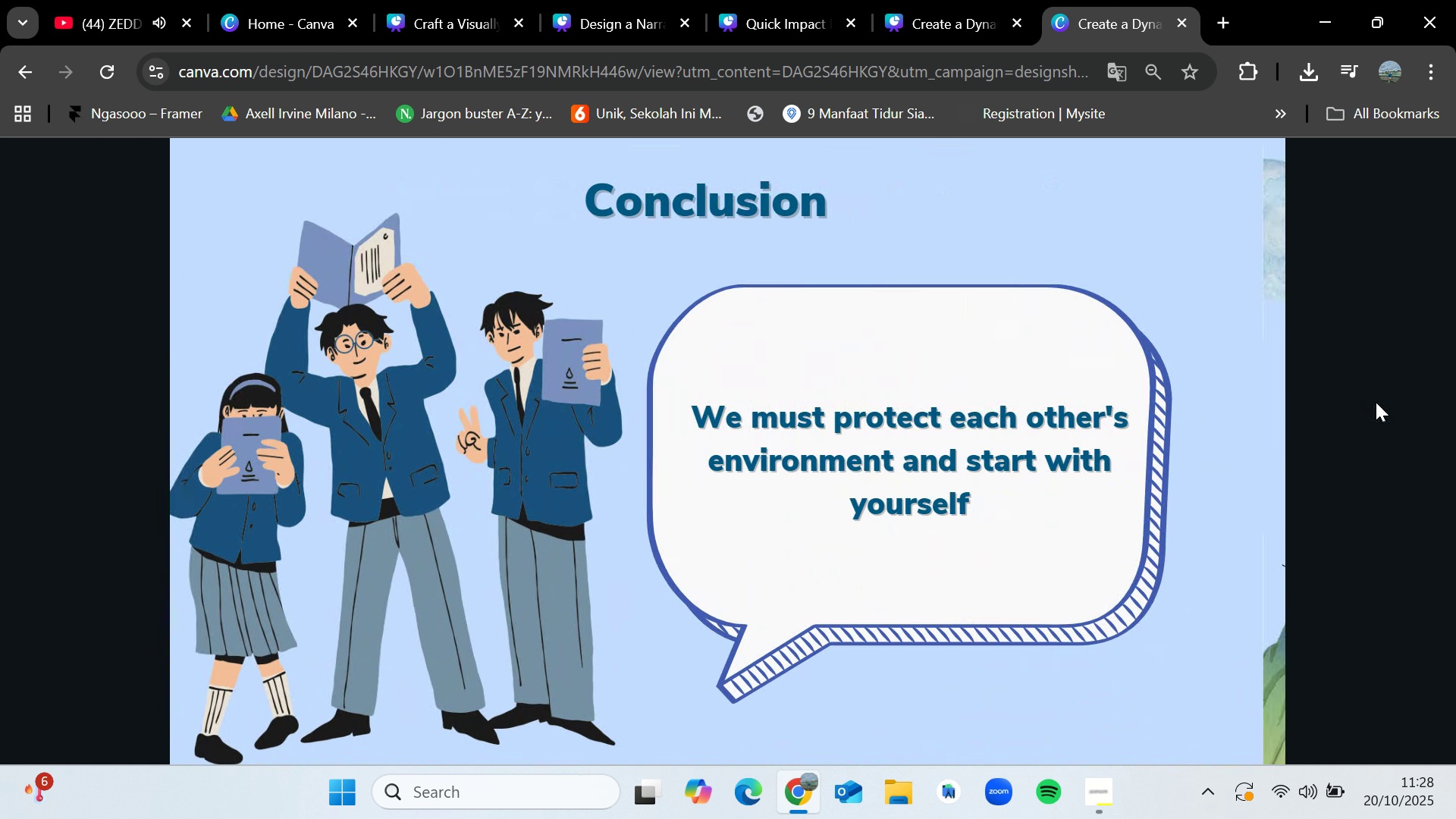 
left_click([1376, 402])
 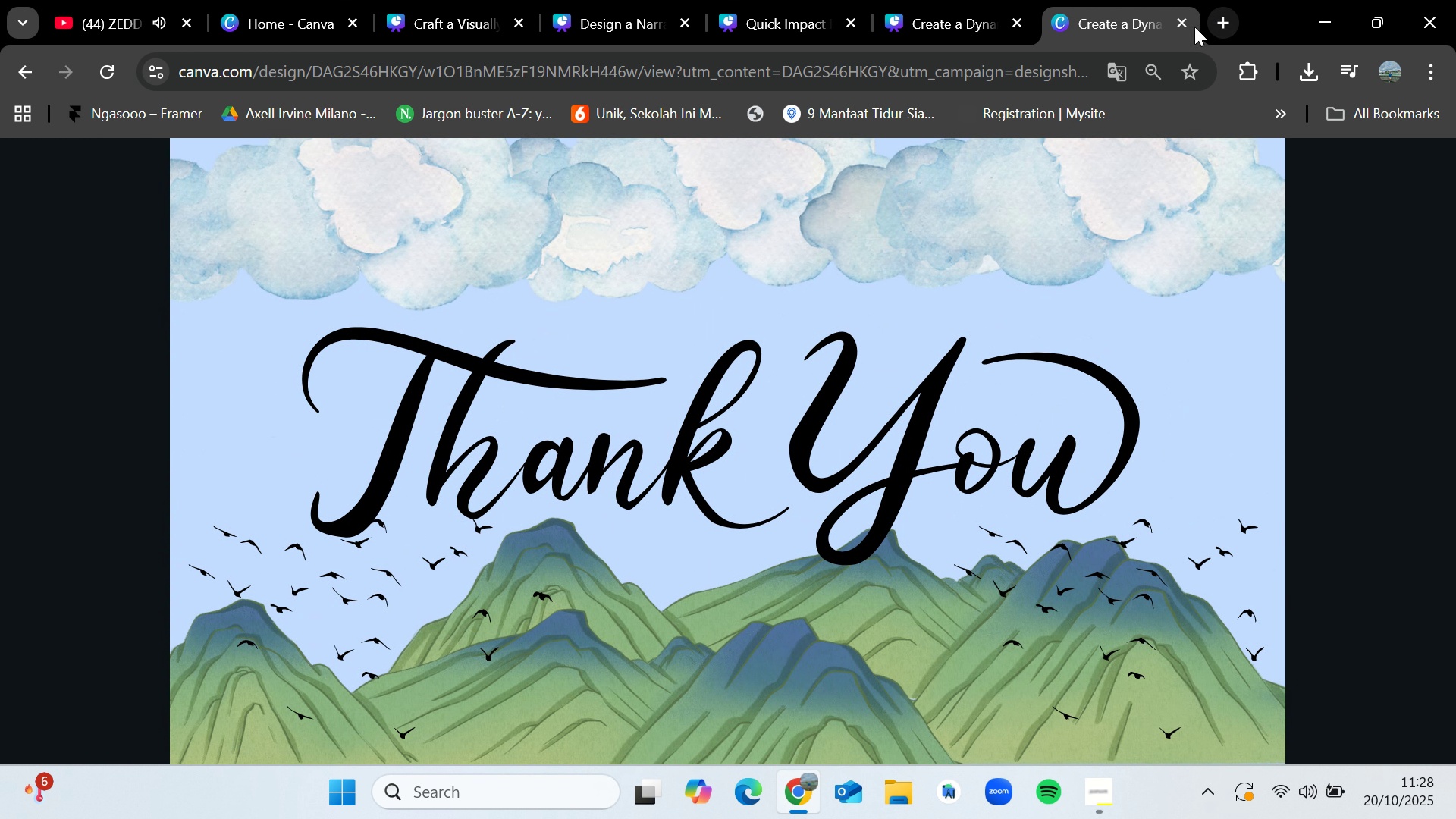 
left_click([1188, 28])
 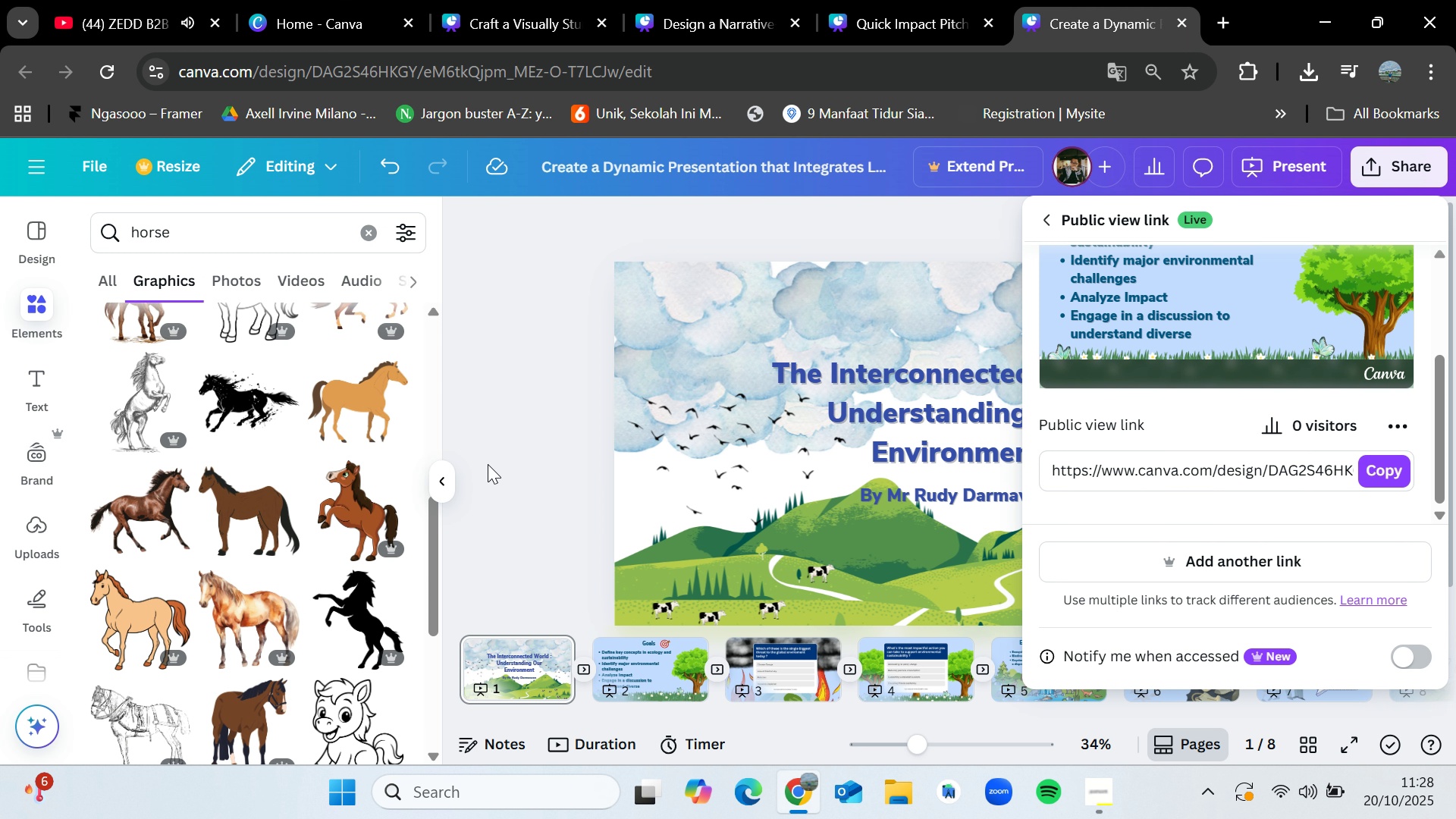 
left_click([489, 464])